 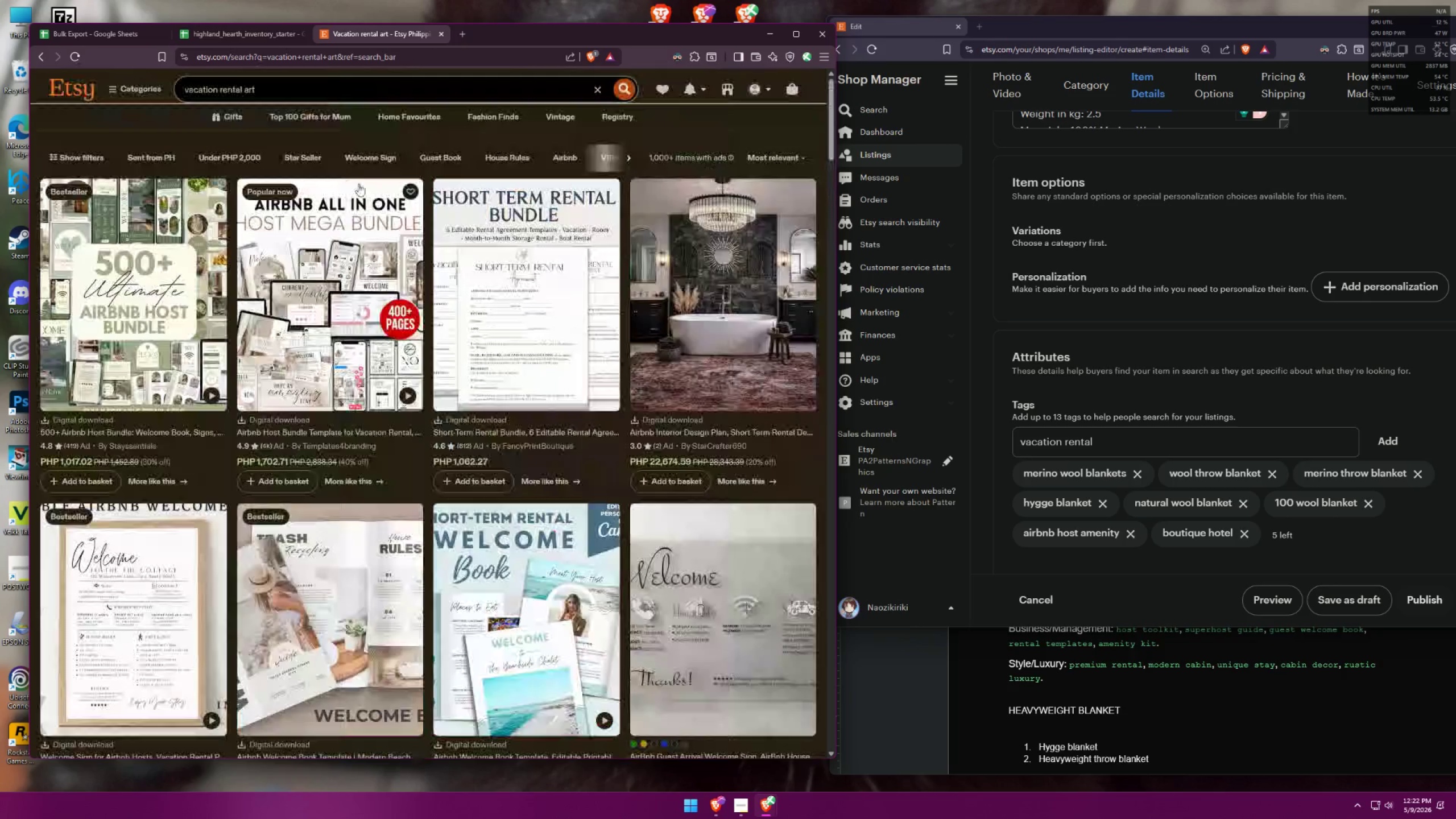 
left_click_drag(start_coordinate=[294, 88], to_coordinate=[55, 83])
 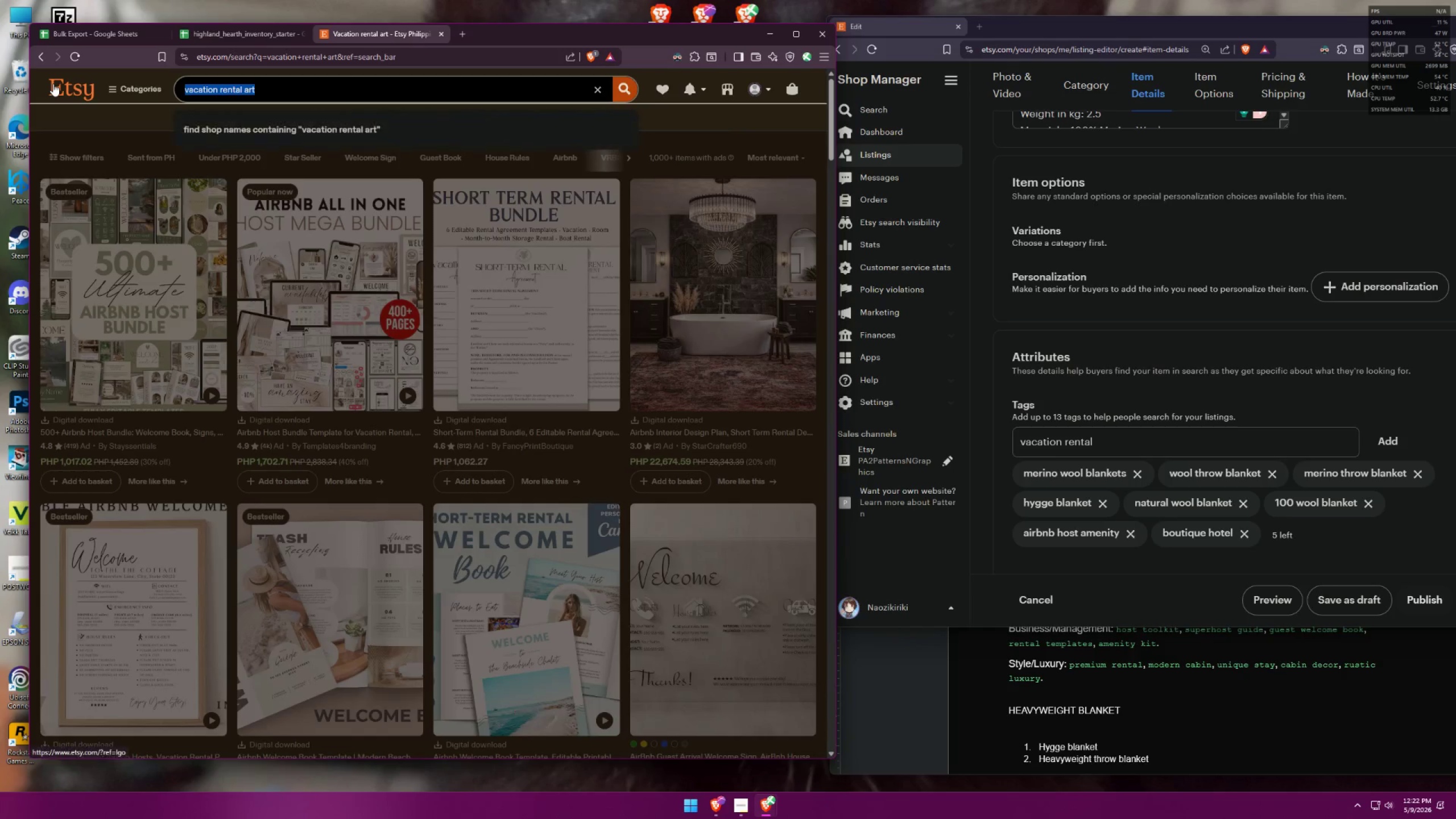 
type(rental essentials)
 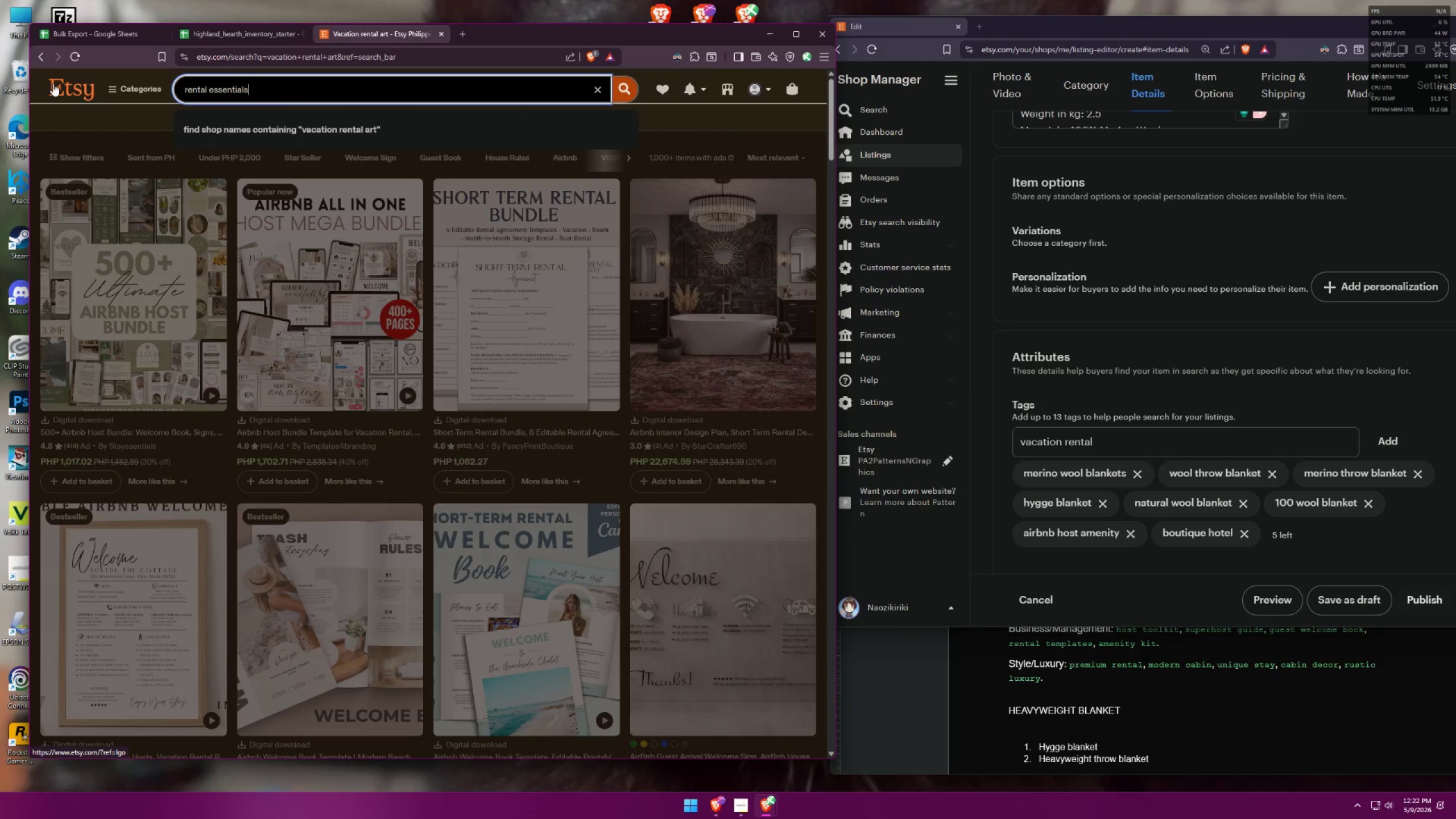 
key(Enter)
 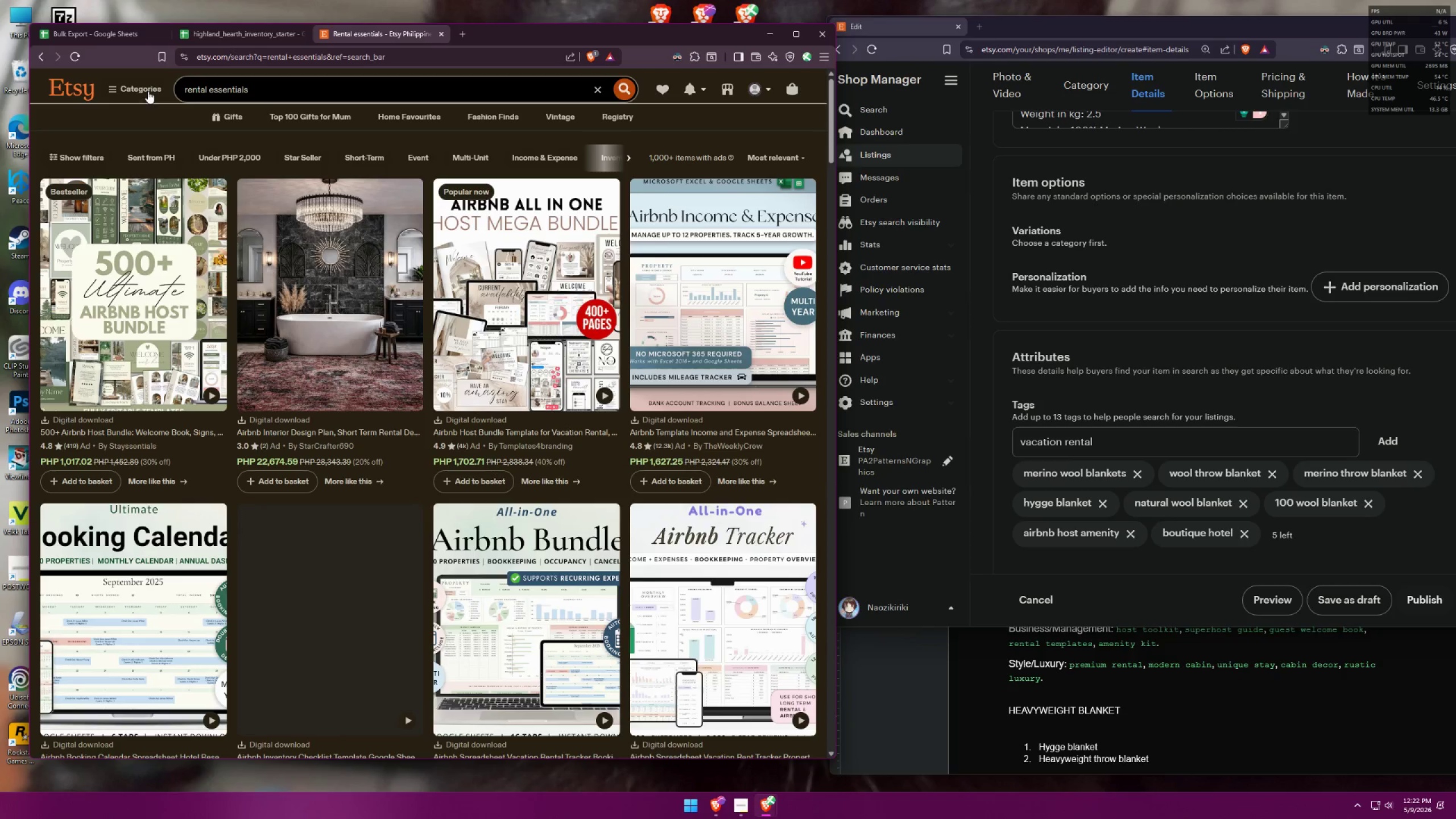 
left_click([273, 91])
 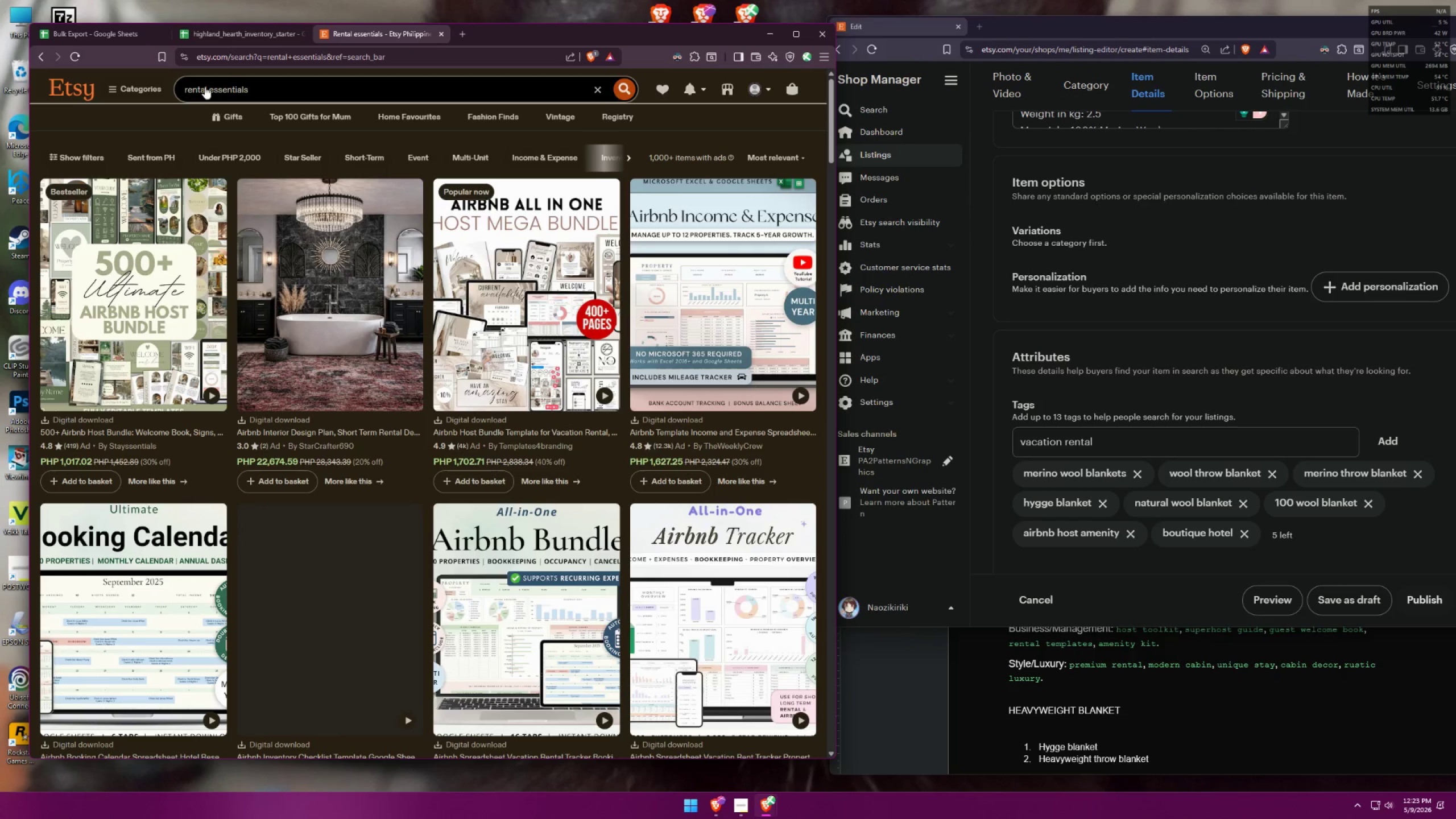 
left_click_drag(start_coordinate=[260, 89], to_coordinate=[118, 73])
 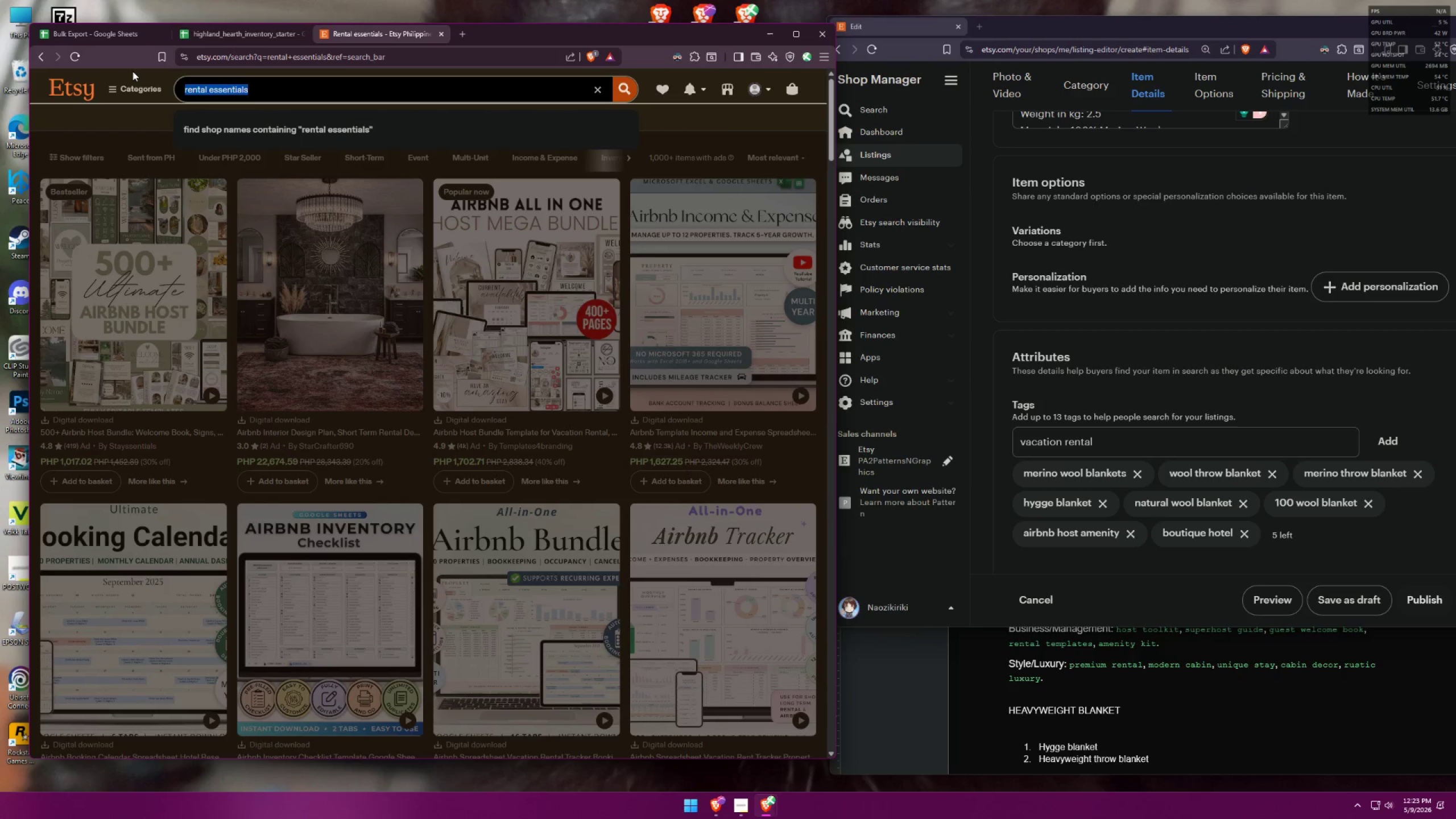 
type(re )
key(Backspace)
type(ntal amenities)
 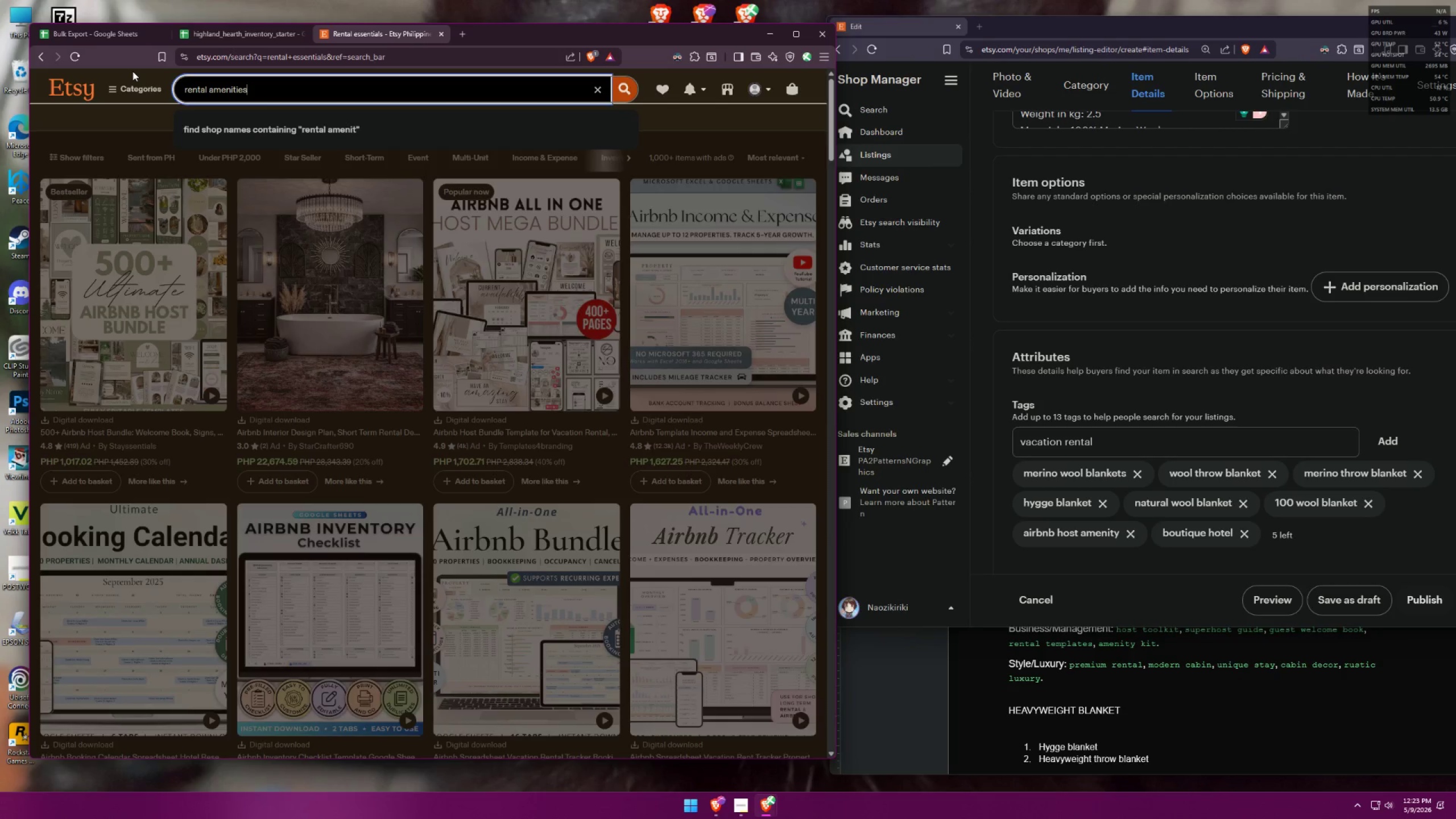 
key(Enter)
 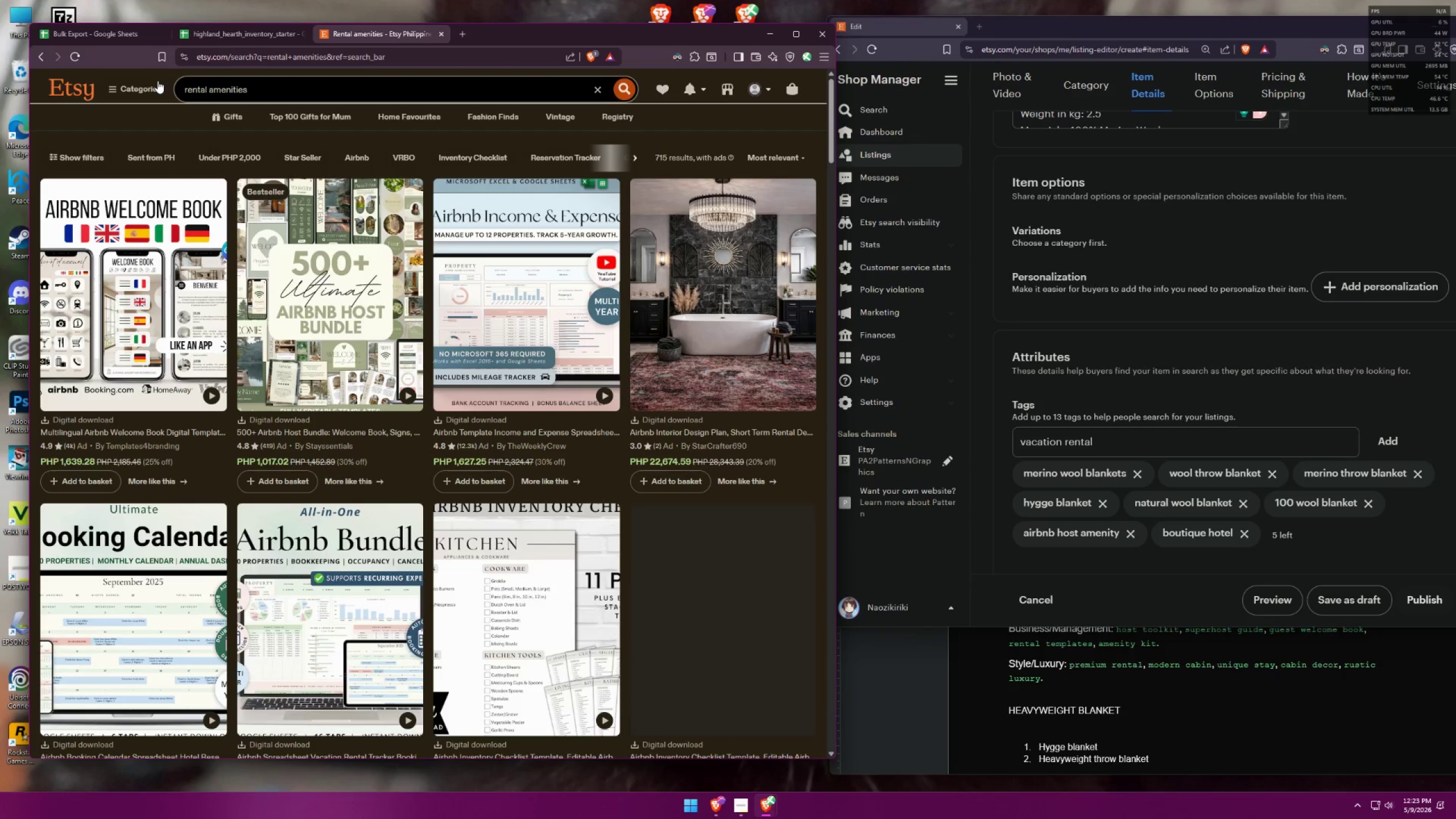 
scroll: coordinate [636, 279], scroll_direction: down, amount: 66.0
 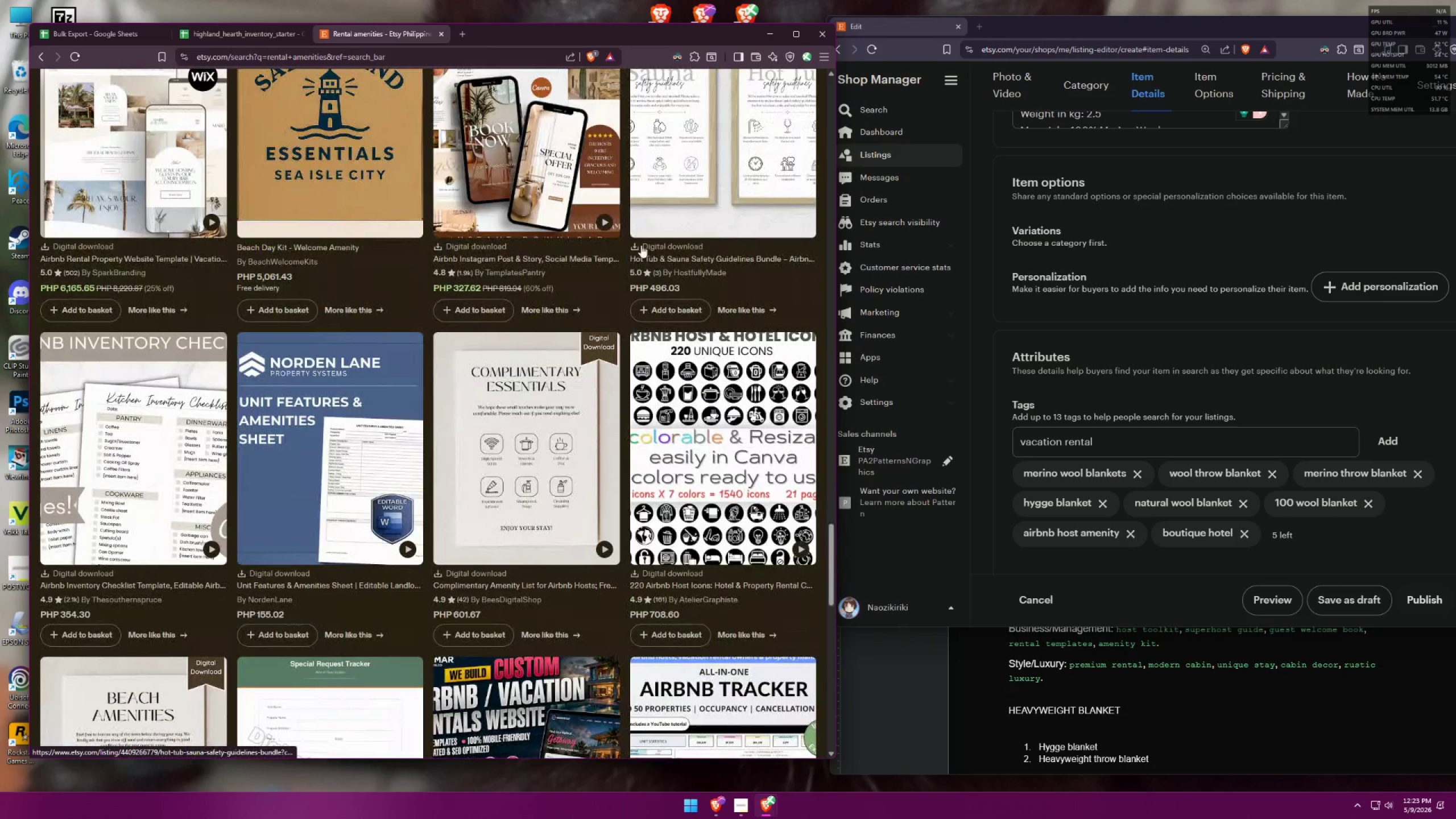 
scroll: coordinate [485, 247], scroll_direction: down, amount: 22.0
 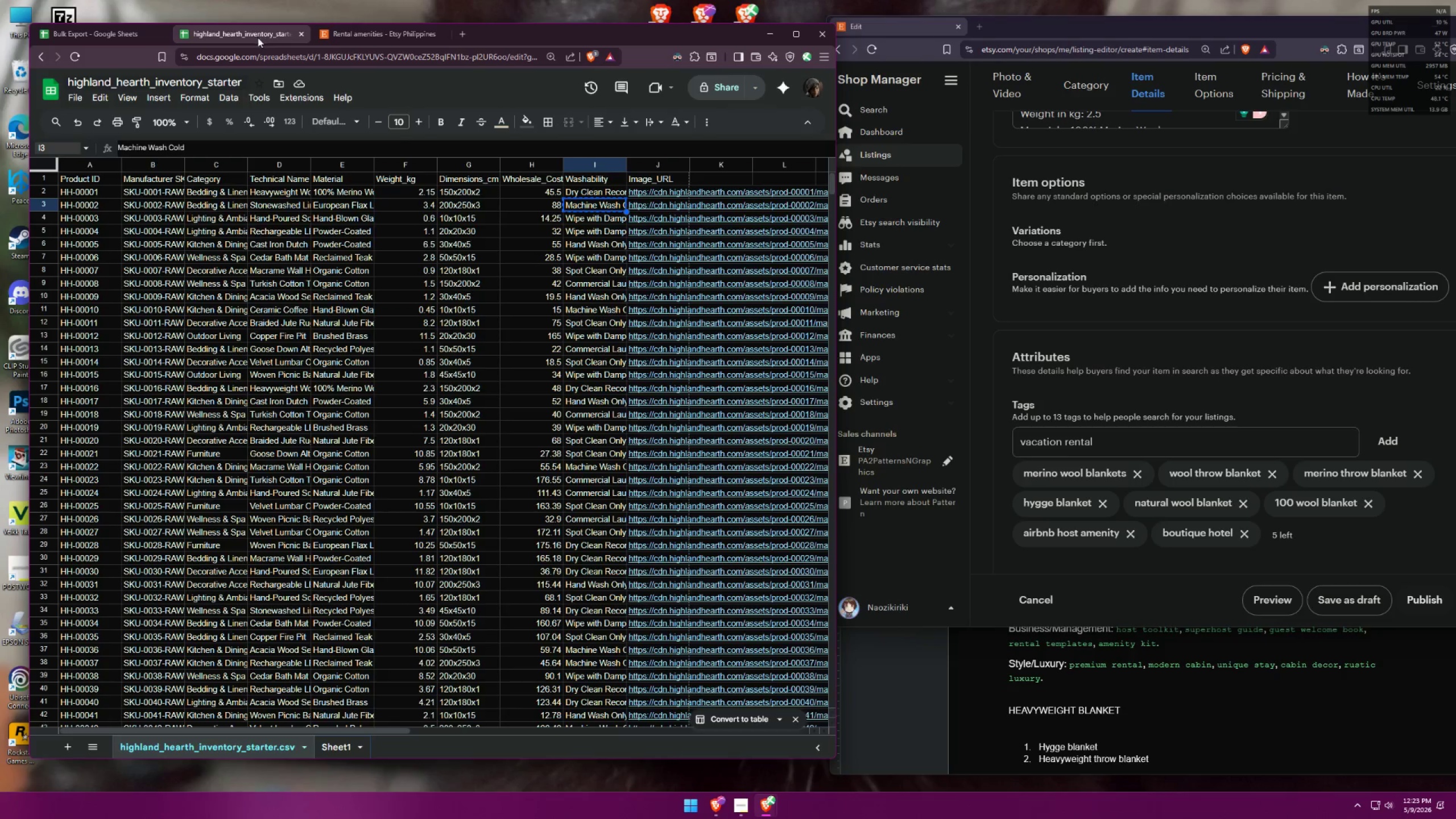 
key(Alt+AltLeft)
 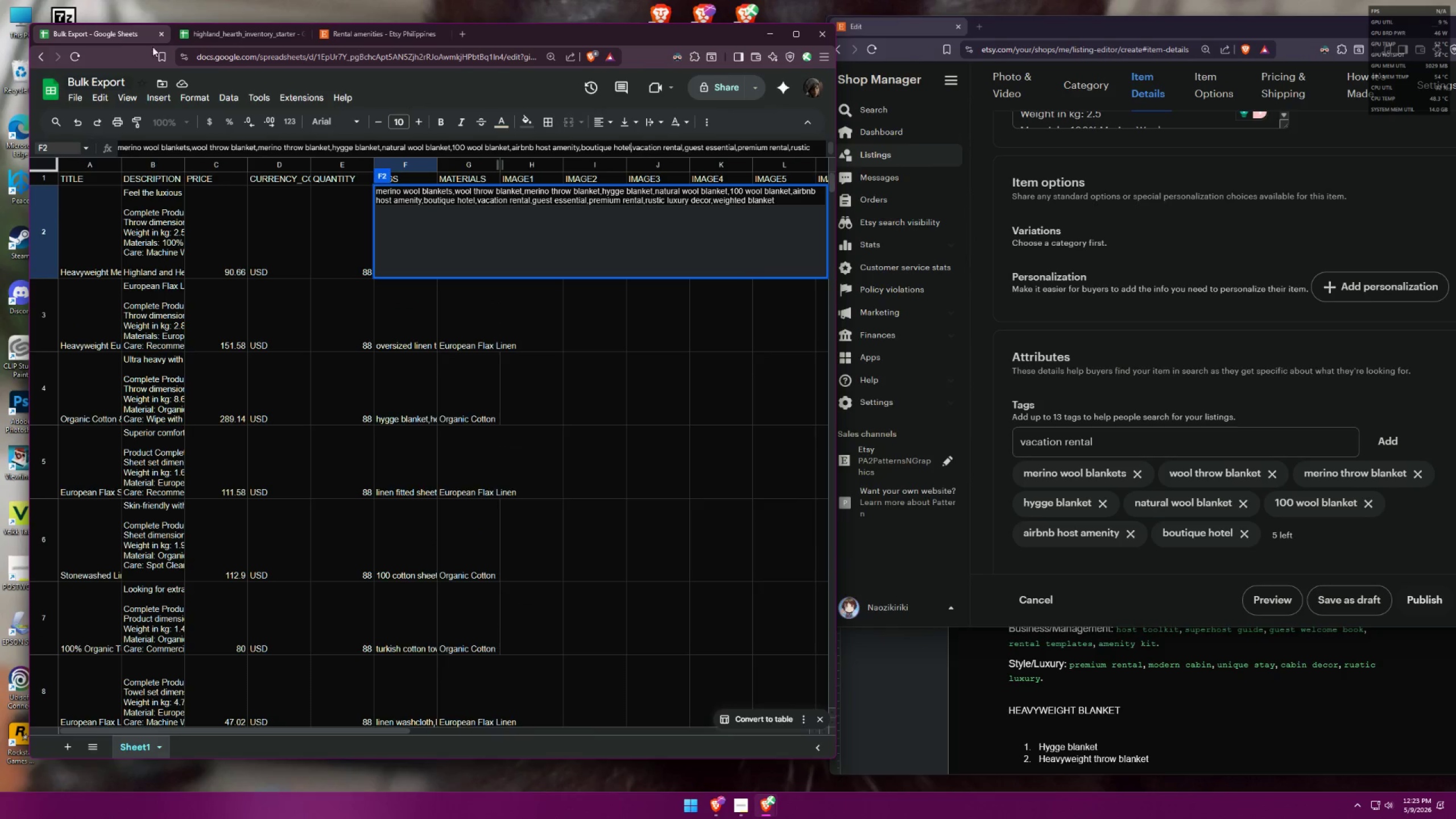 
key(Alt+Tab)